 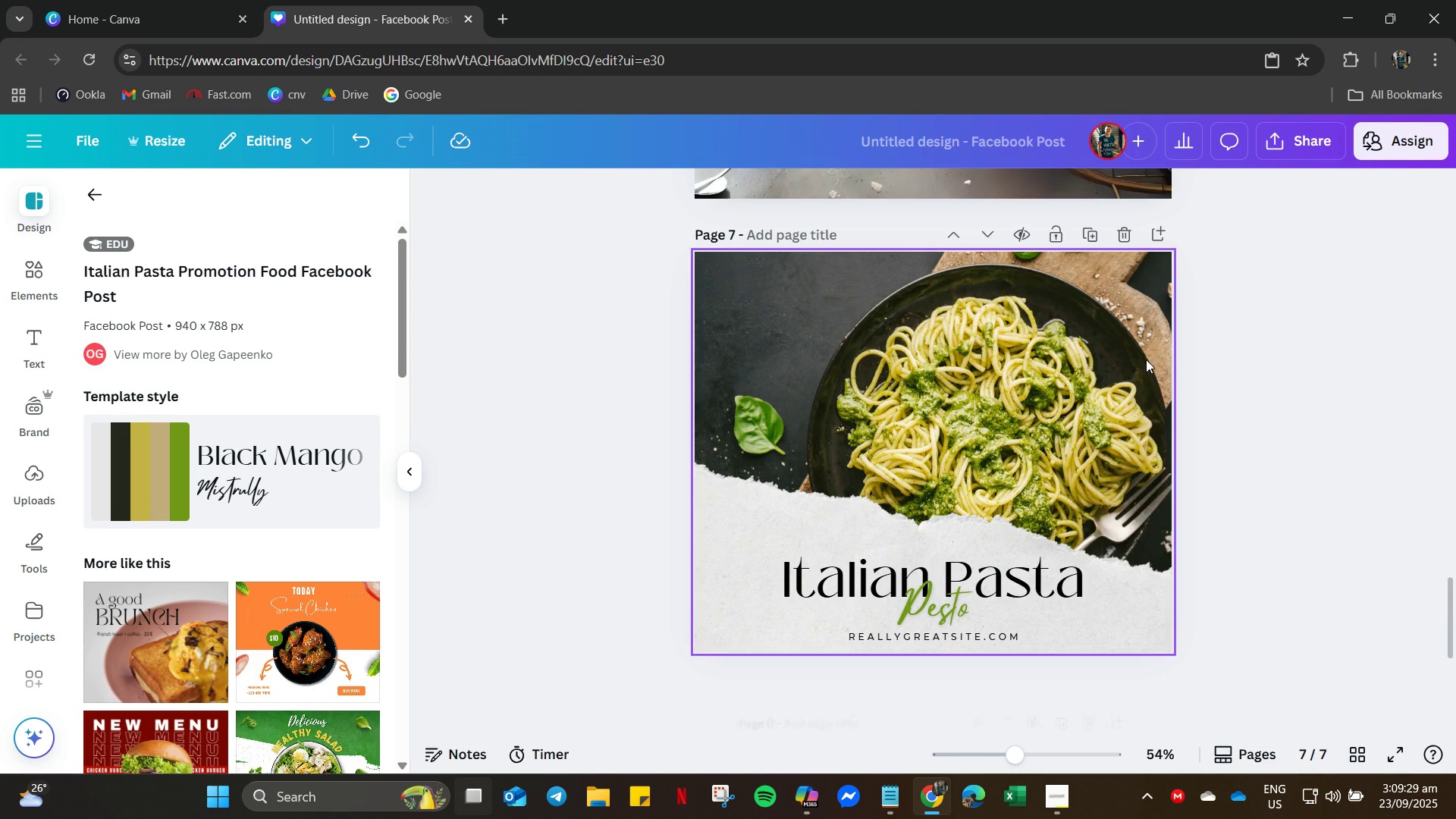 
right_click([1015, 372])
 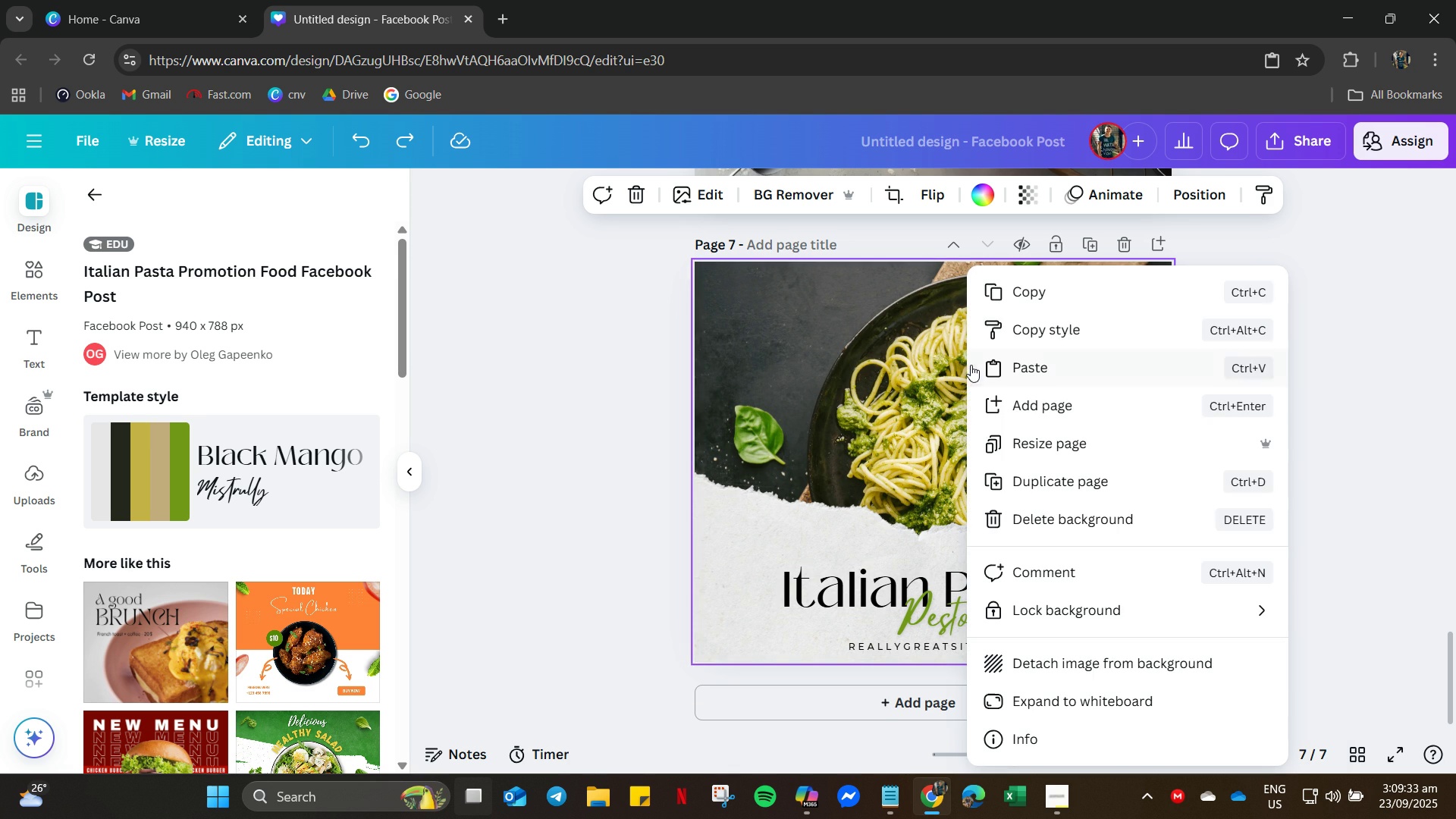 
left_click([1053, 378])
 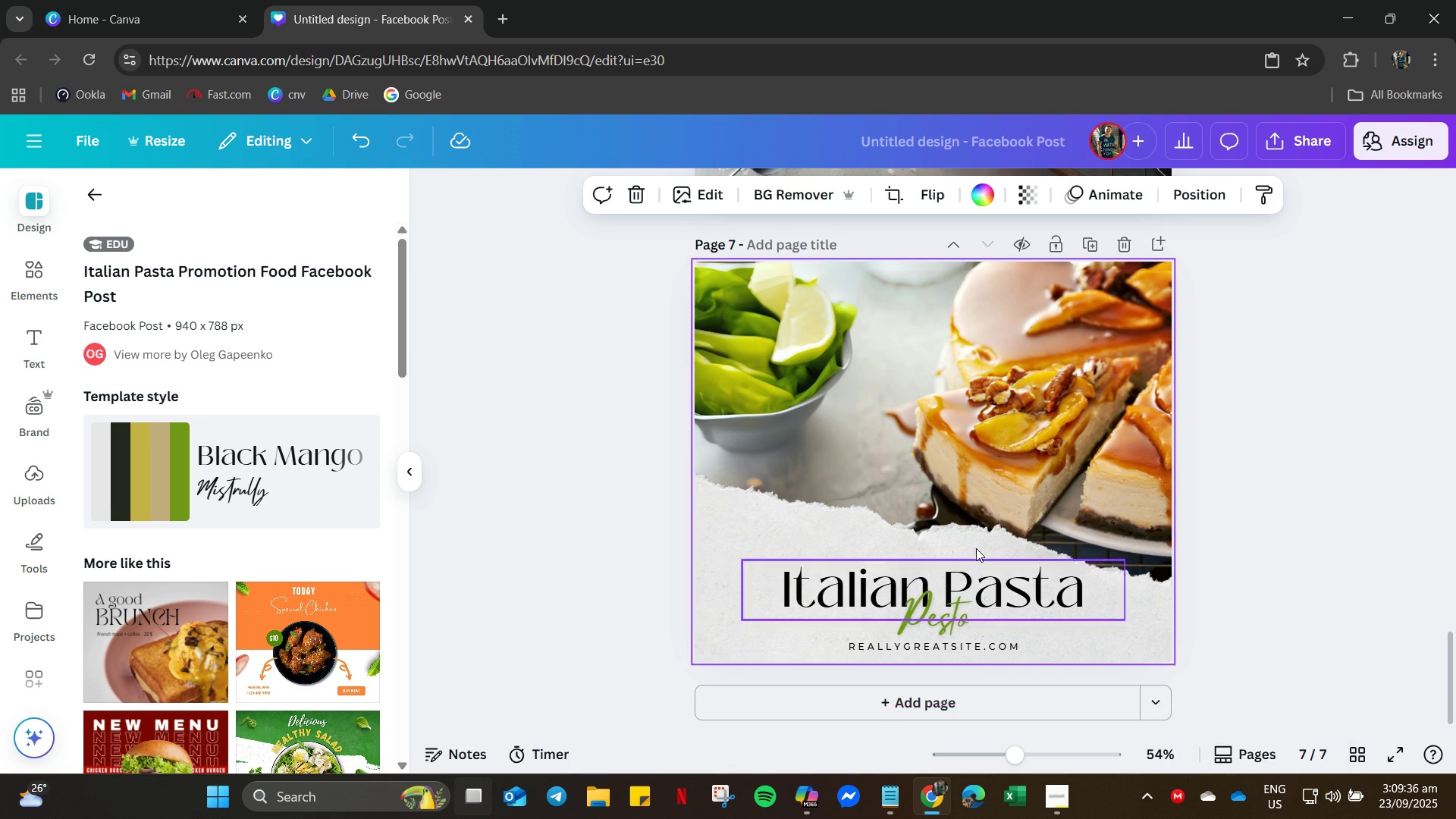 
scroll: coordinate [854, 399], scroll_direction: up, amount: 17.0
 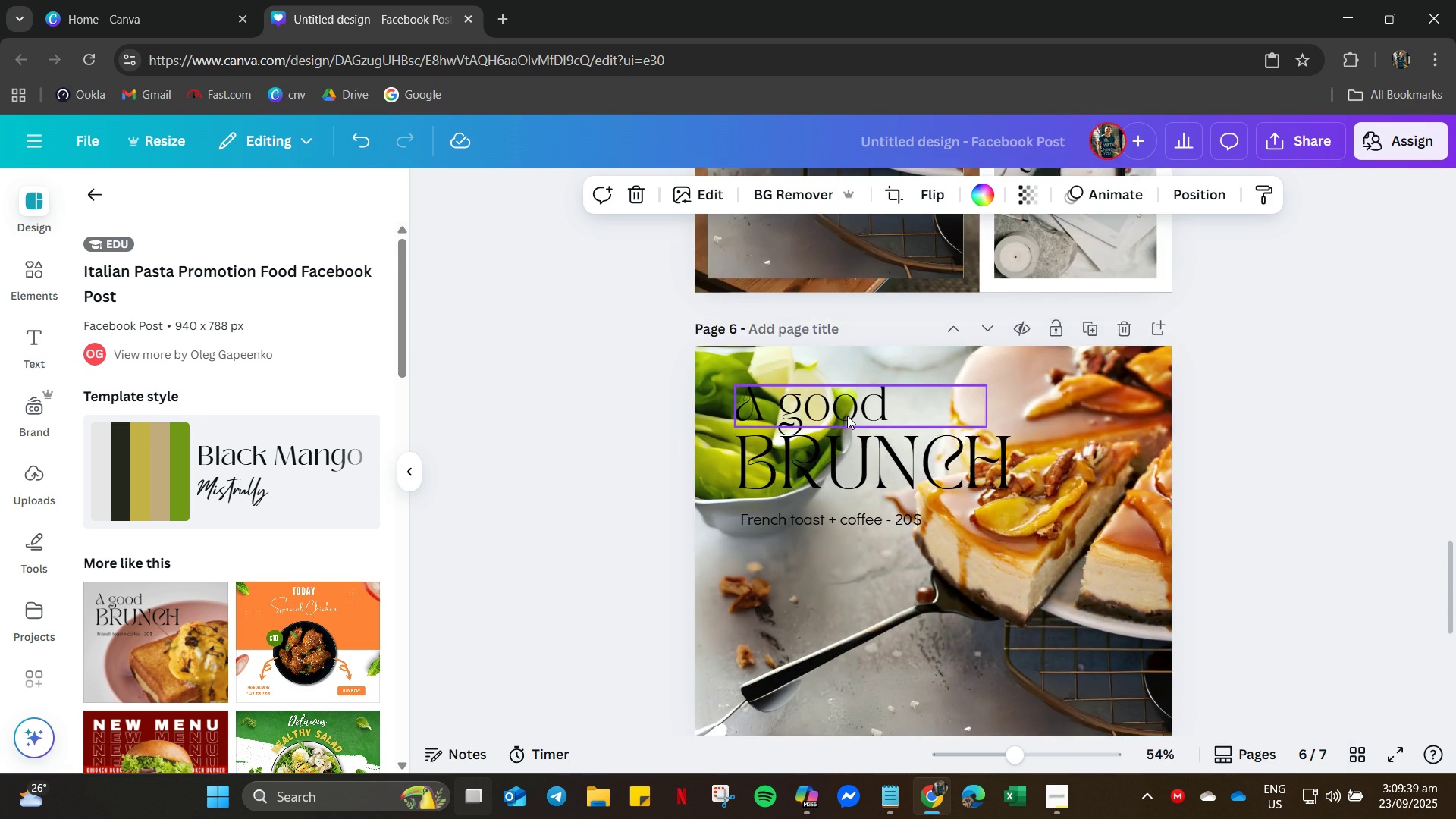 
scroll: coordinate [867, 529], scroll_direction: down, amount: 21.0
 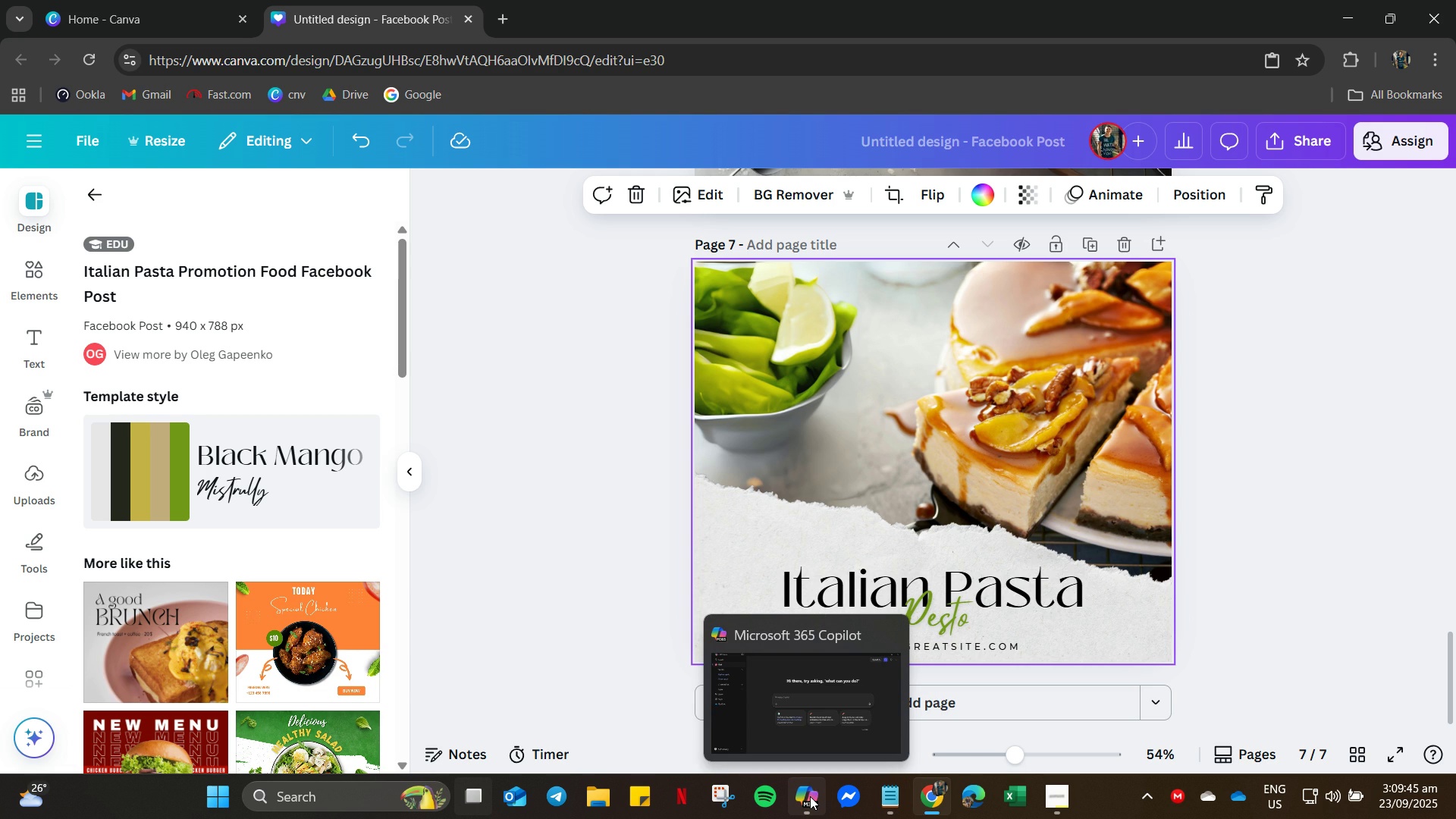 
wait(5.13)
 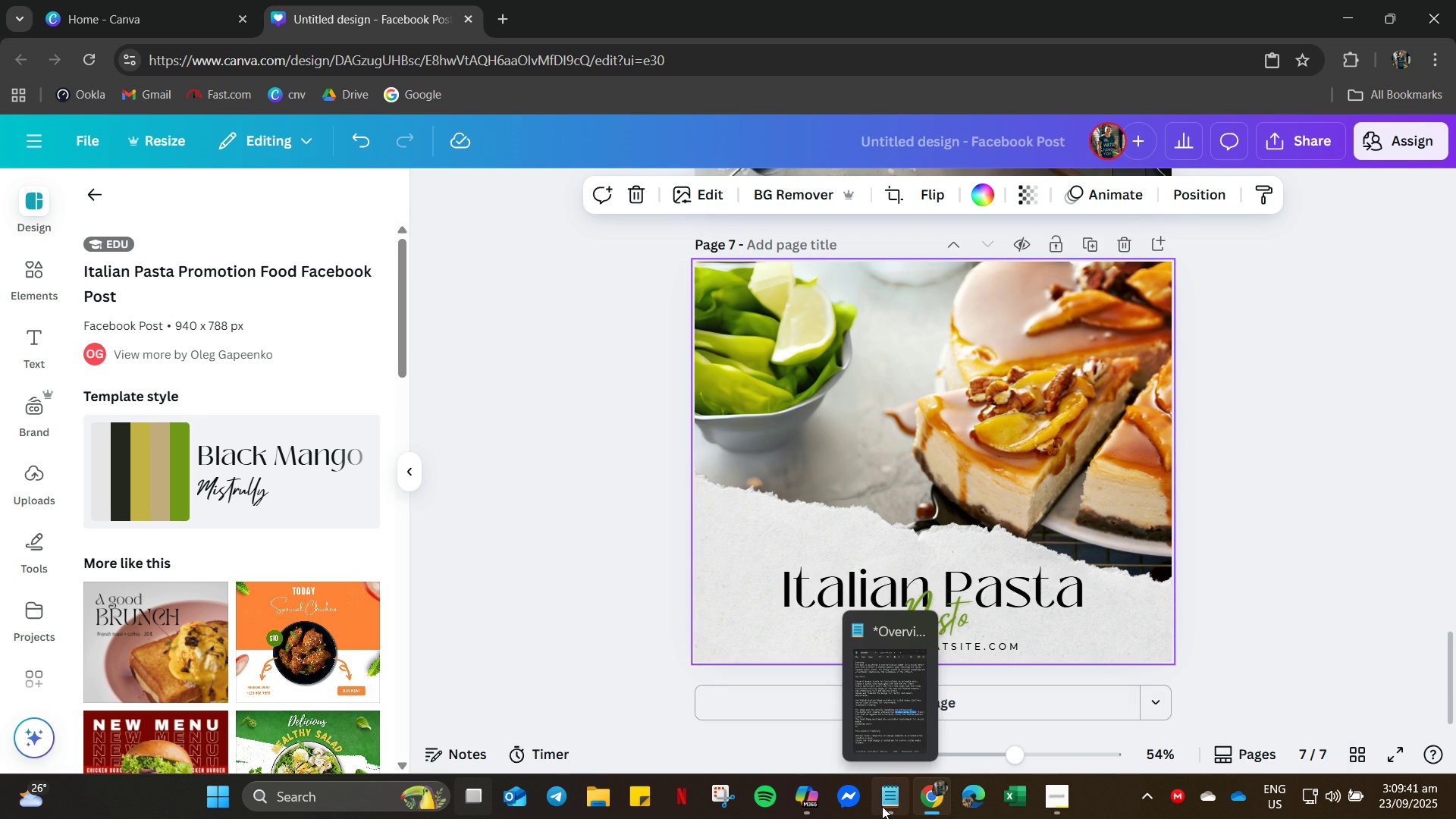 
left_click([810, 796])
 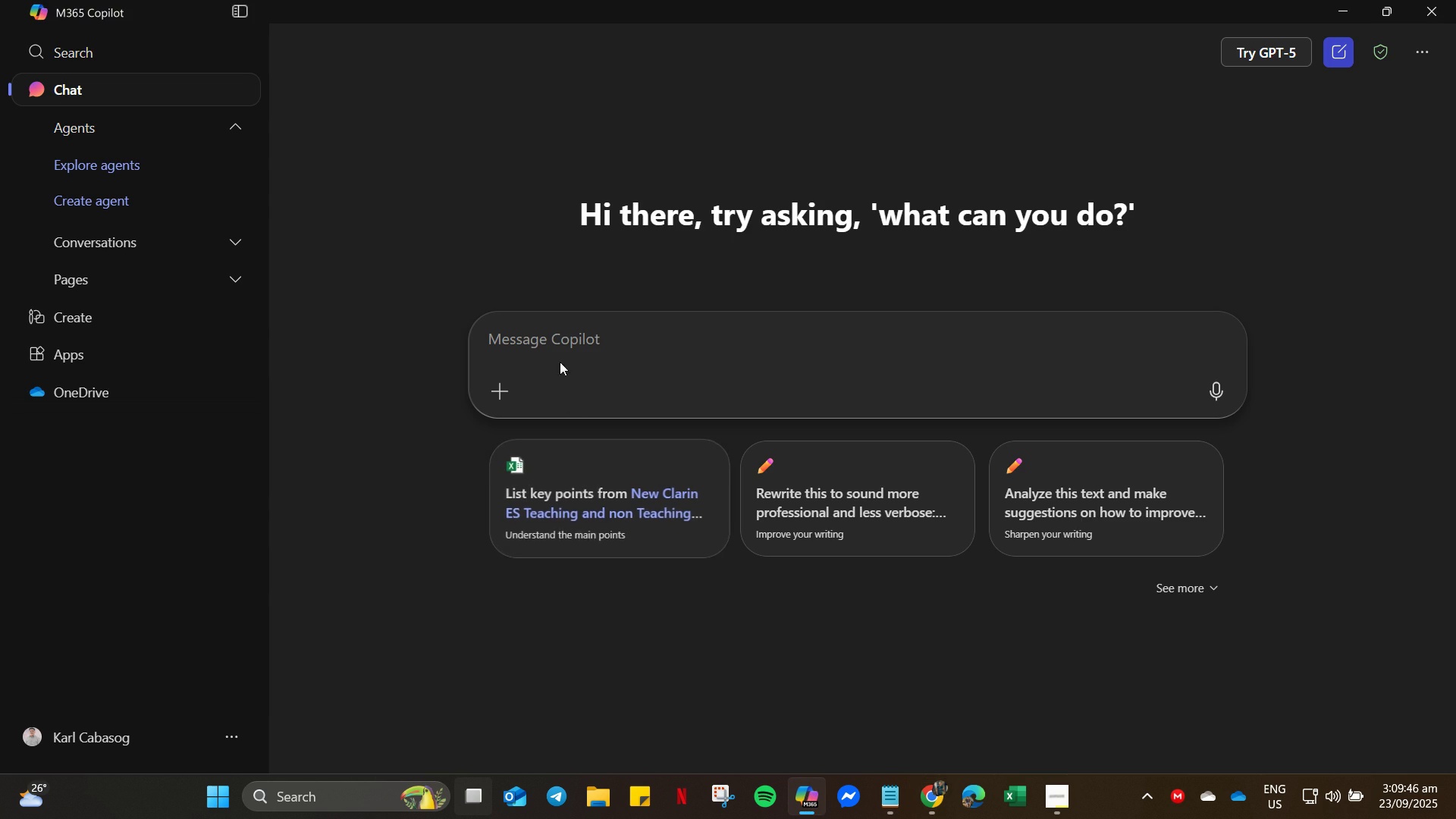 
left_click([557, 347])
 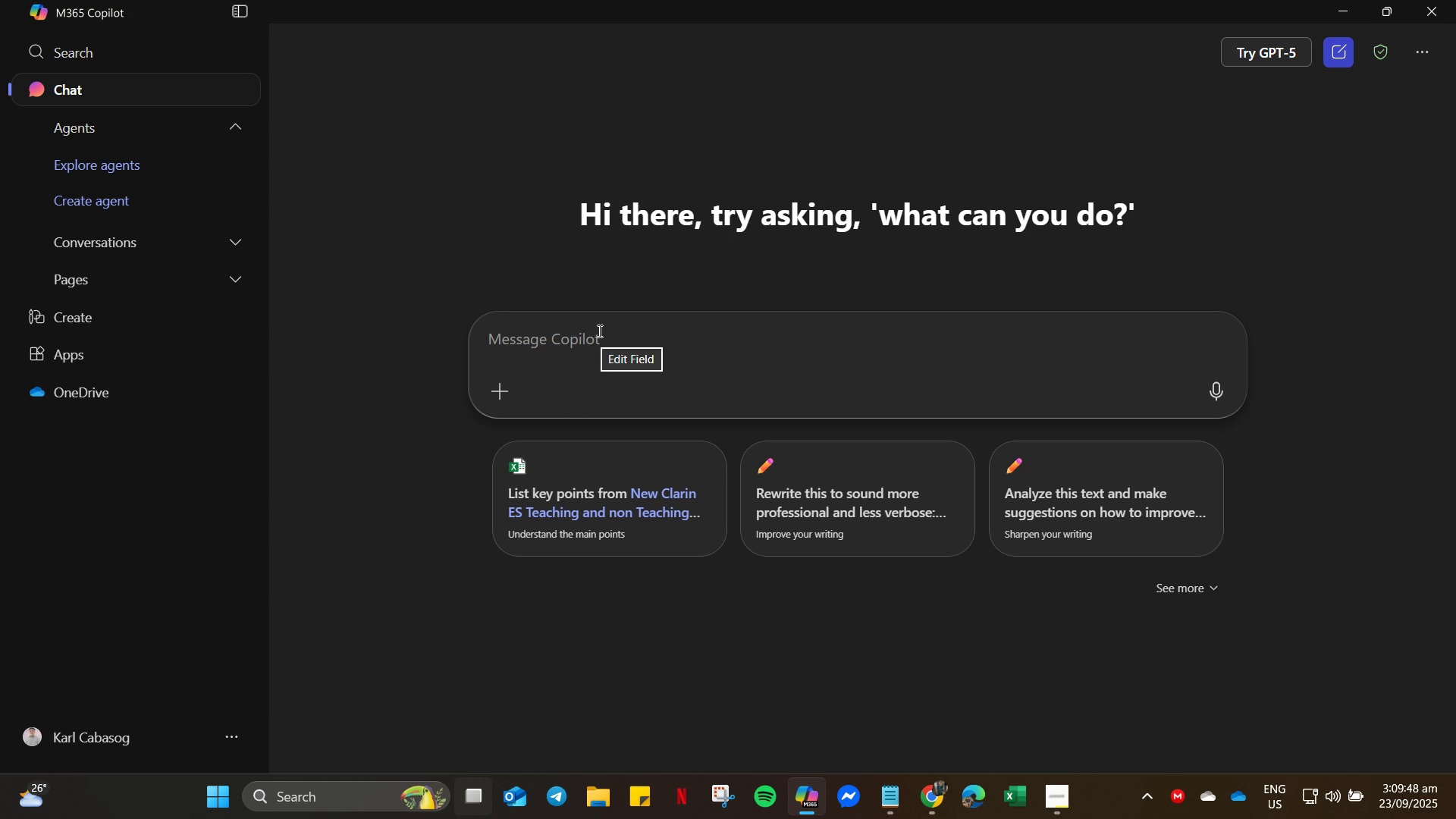 
type(Create a catchy and enticing p)
key(Backspace)
type(caption for )
 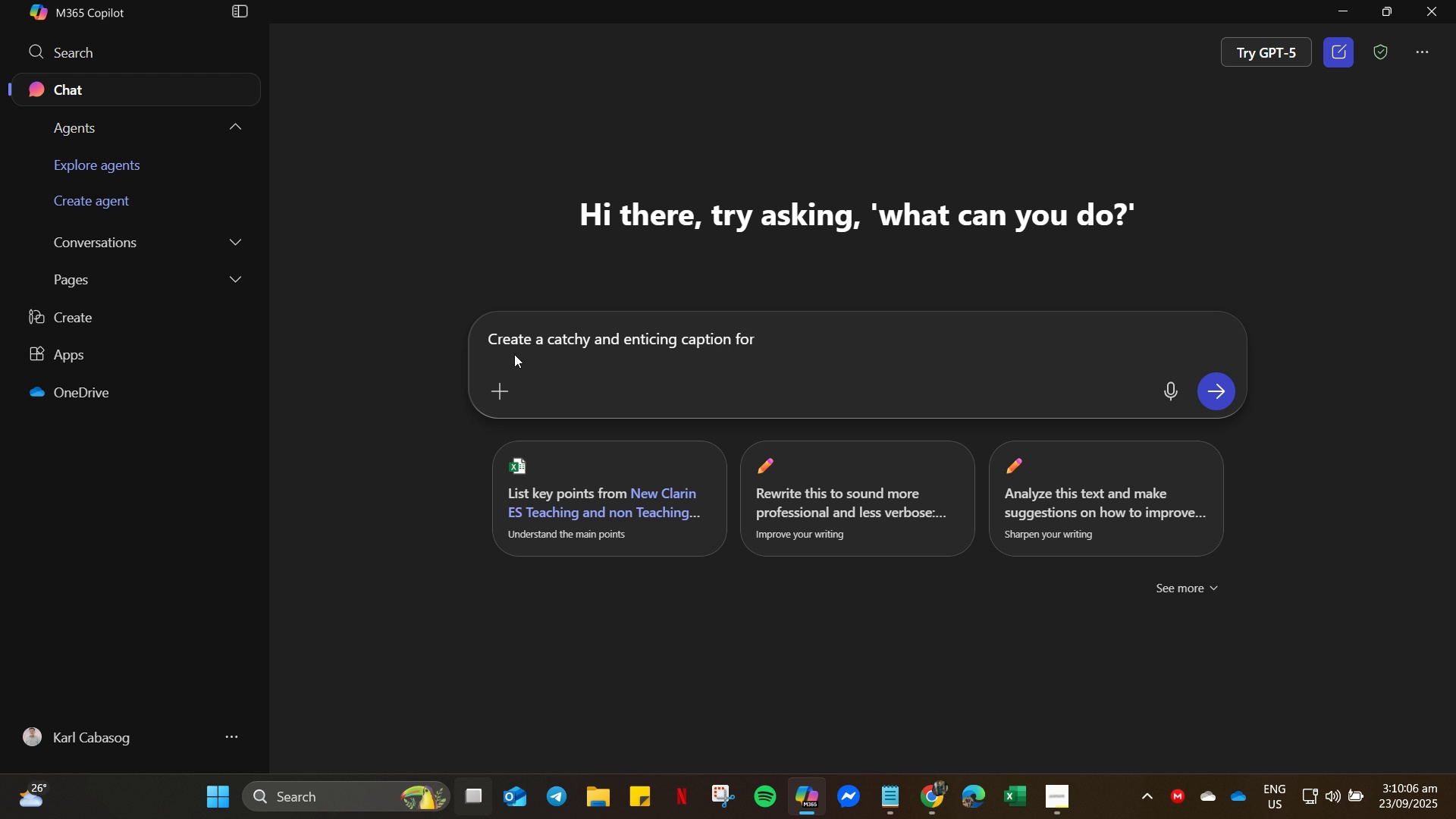 
key(Control+ControlLeft)
 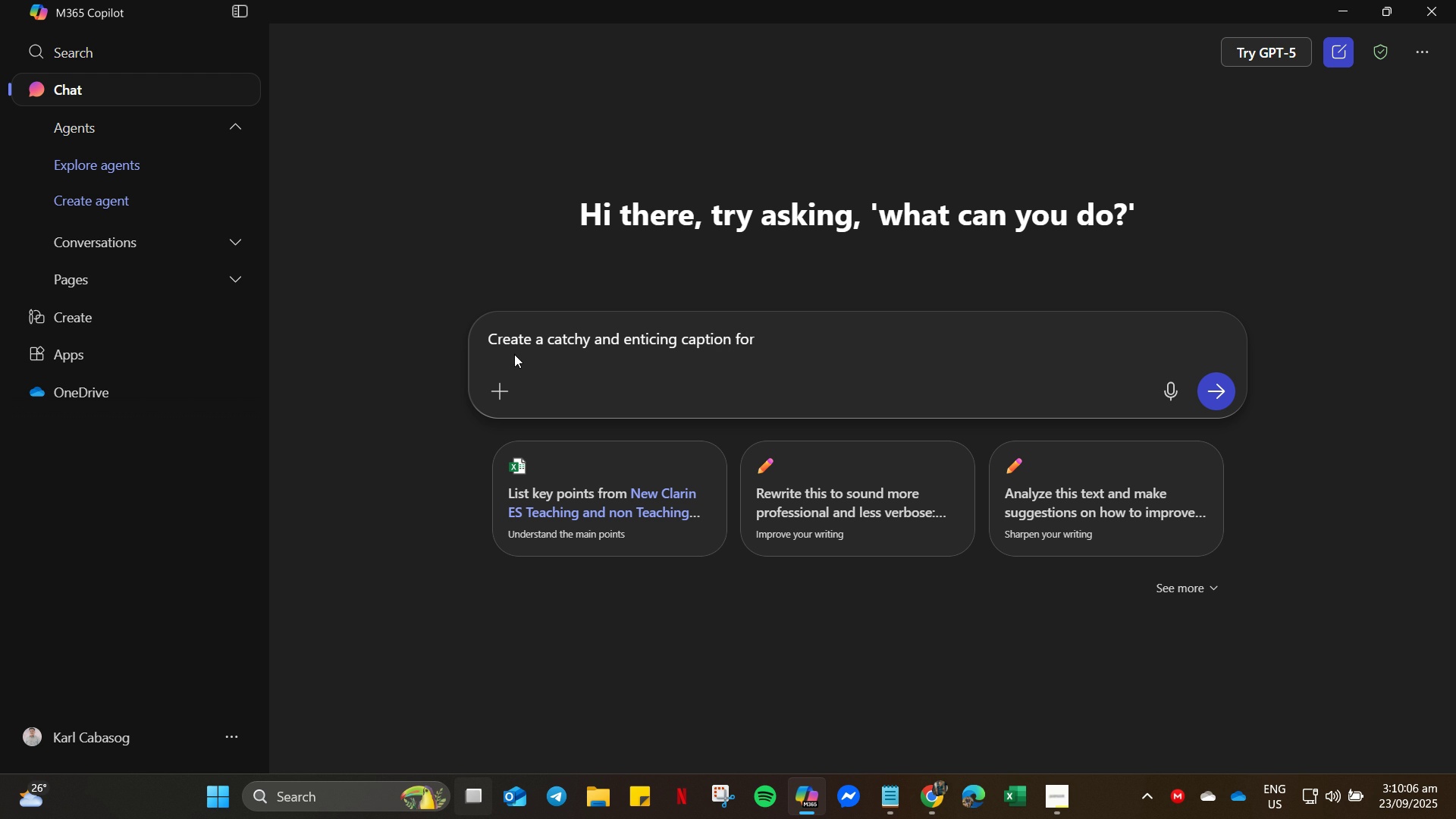 
key(Control+V)
 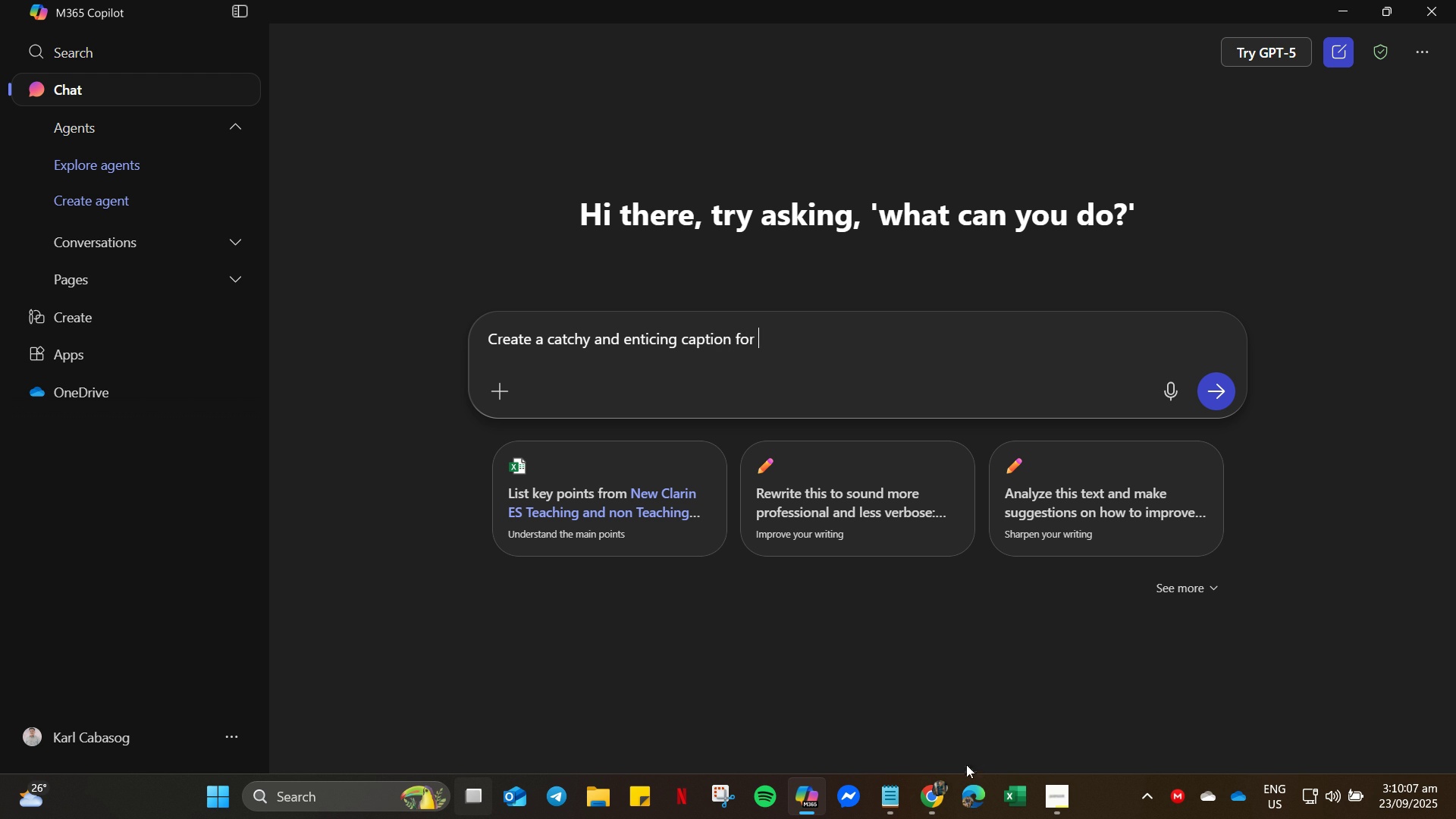 
left_click([877, 802])
 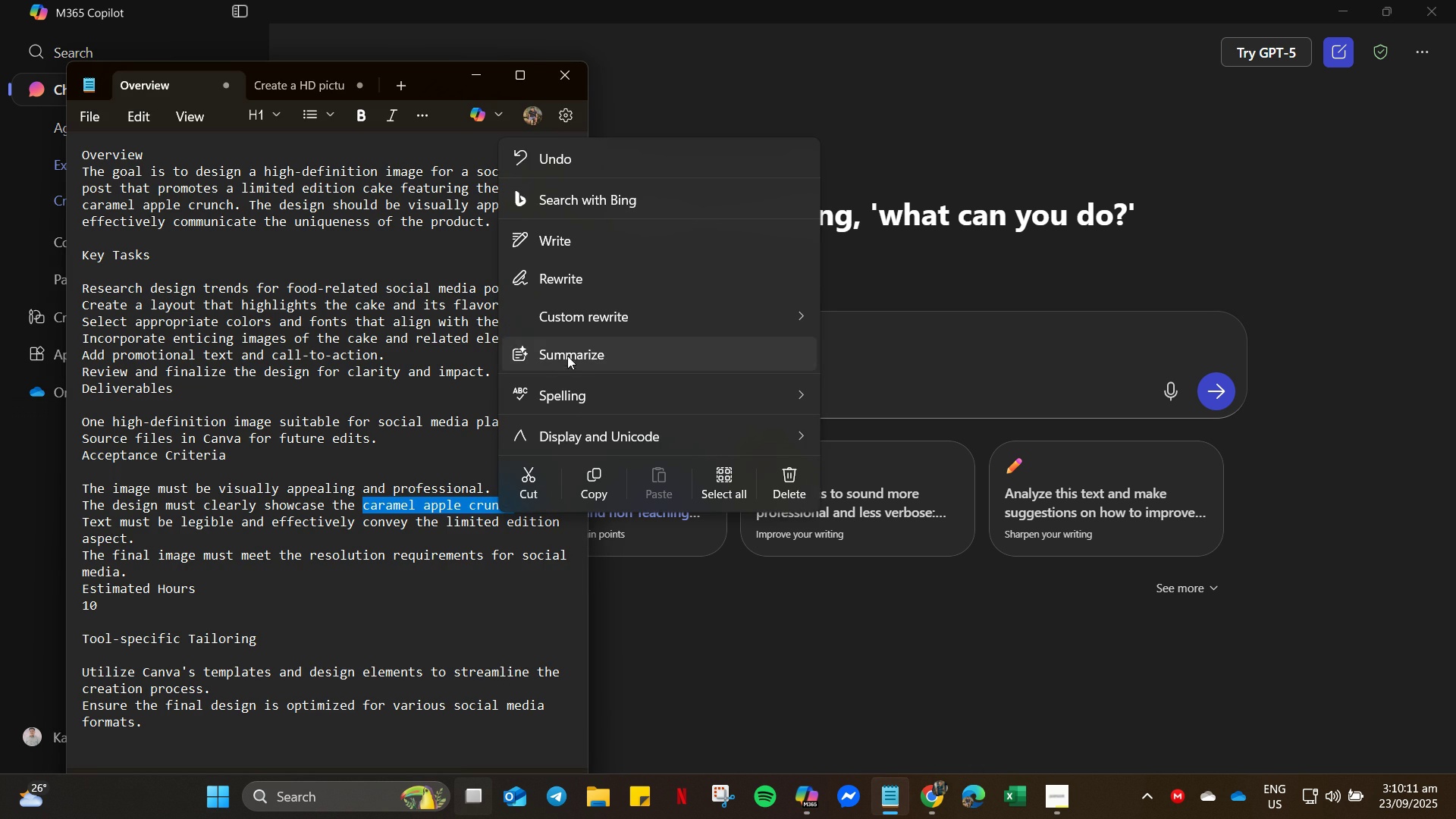 
left_click([585, 485])
 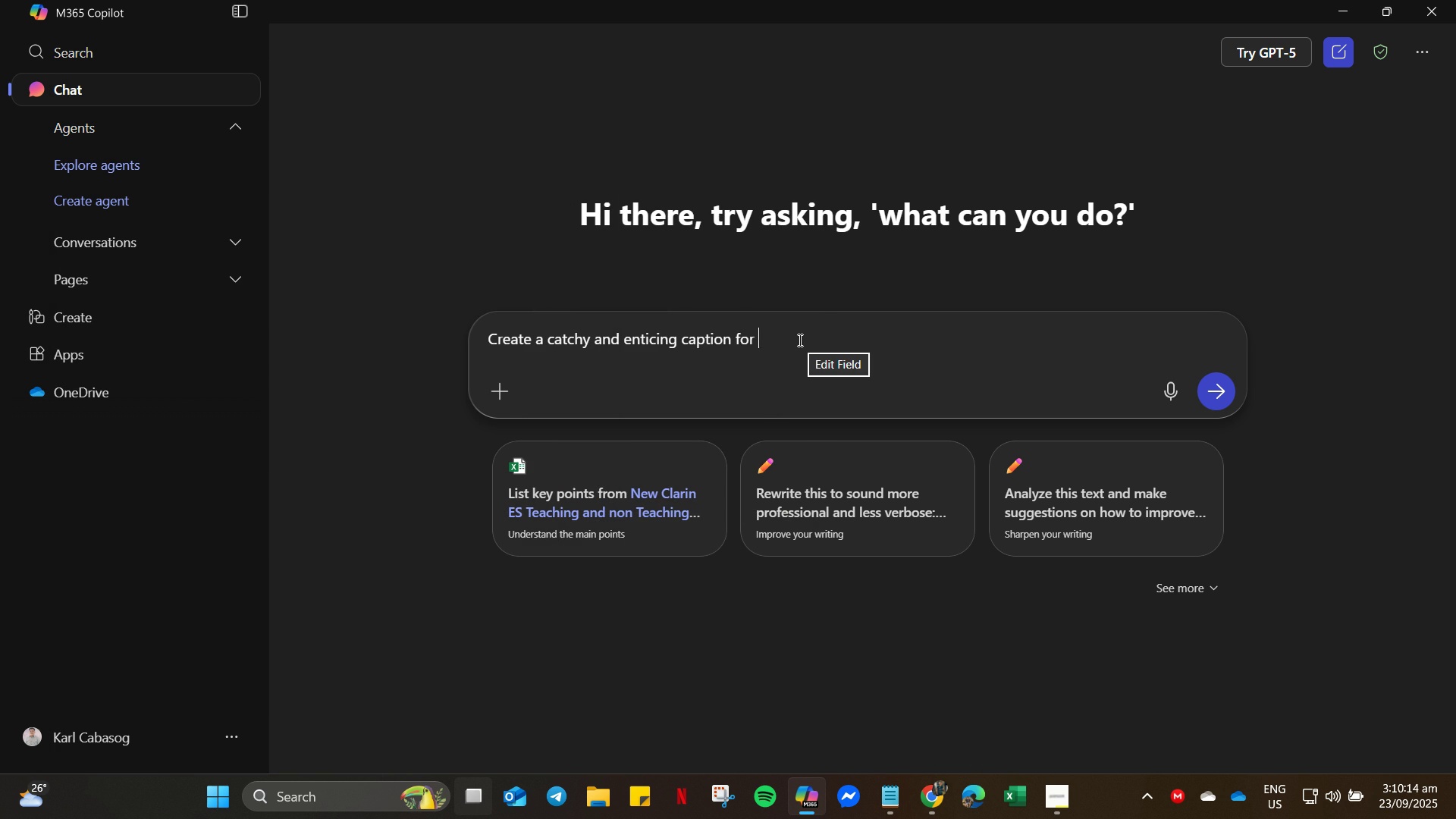 
type(limited edition )
 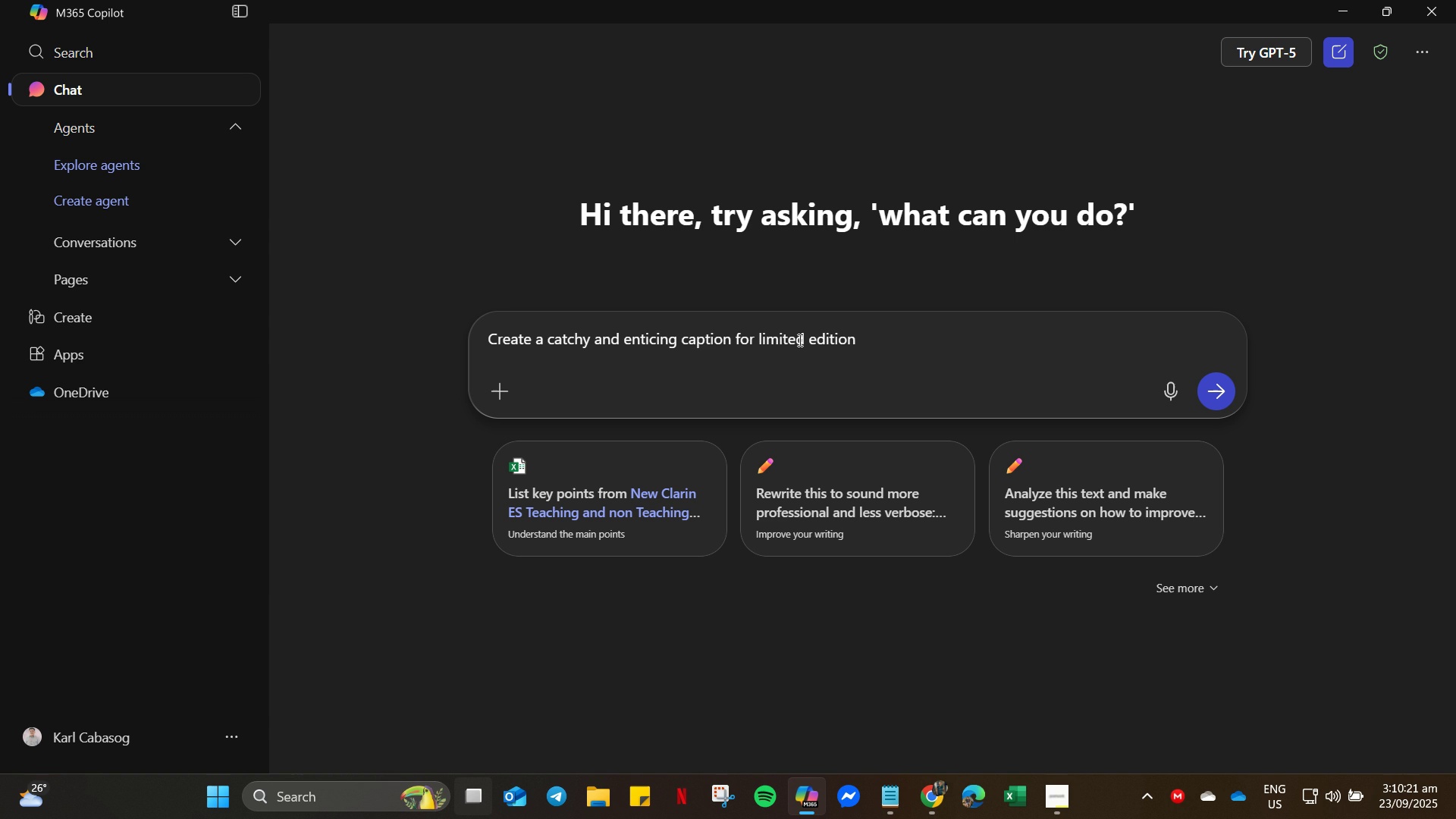 
type(season v)
key(Backspace)
type(cake )